 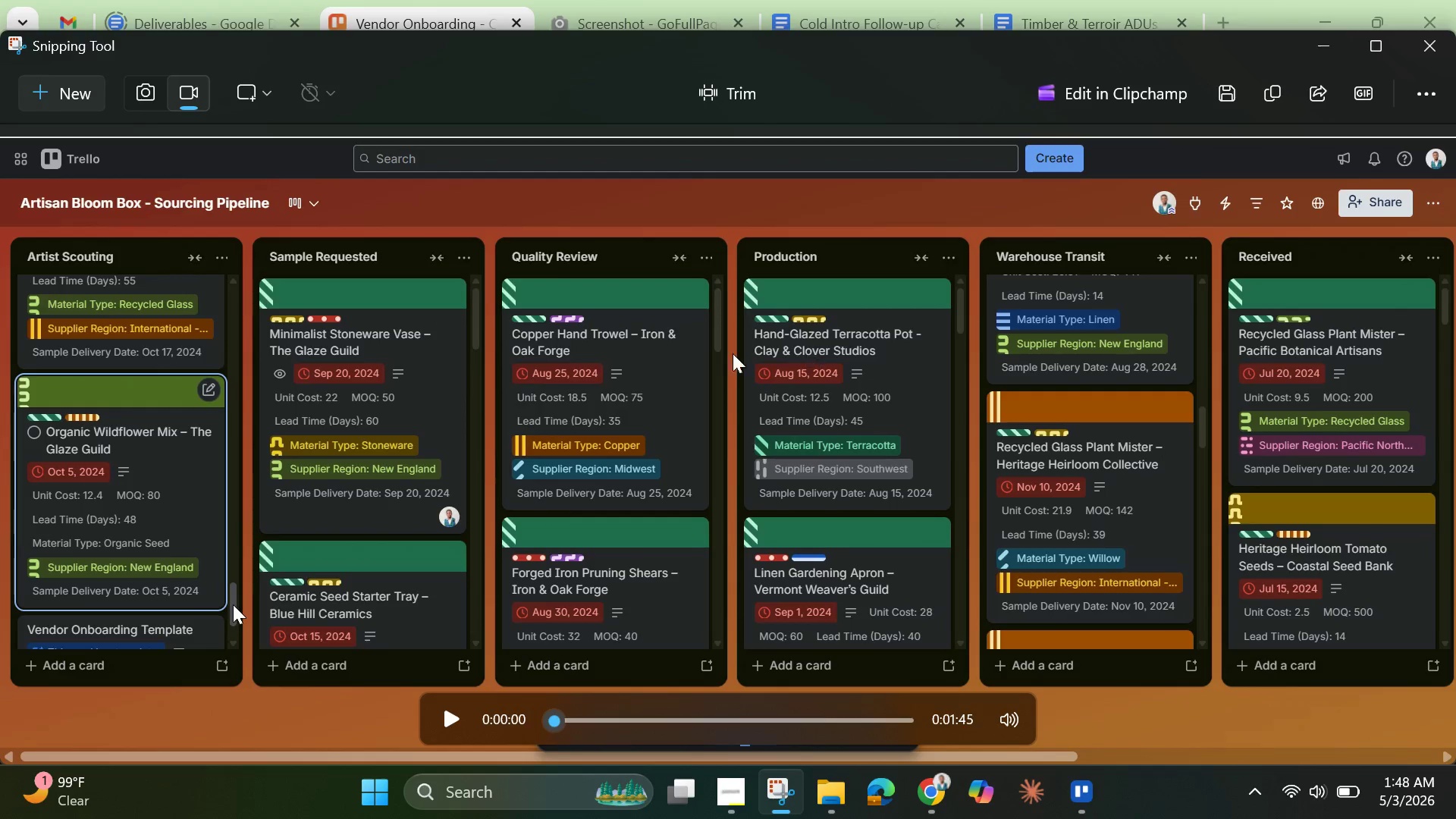 
key(Backspace)
 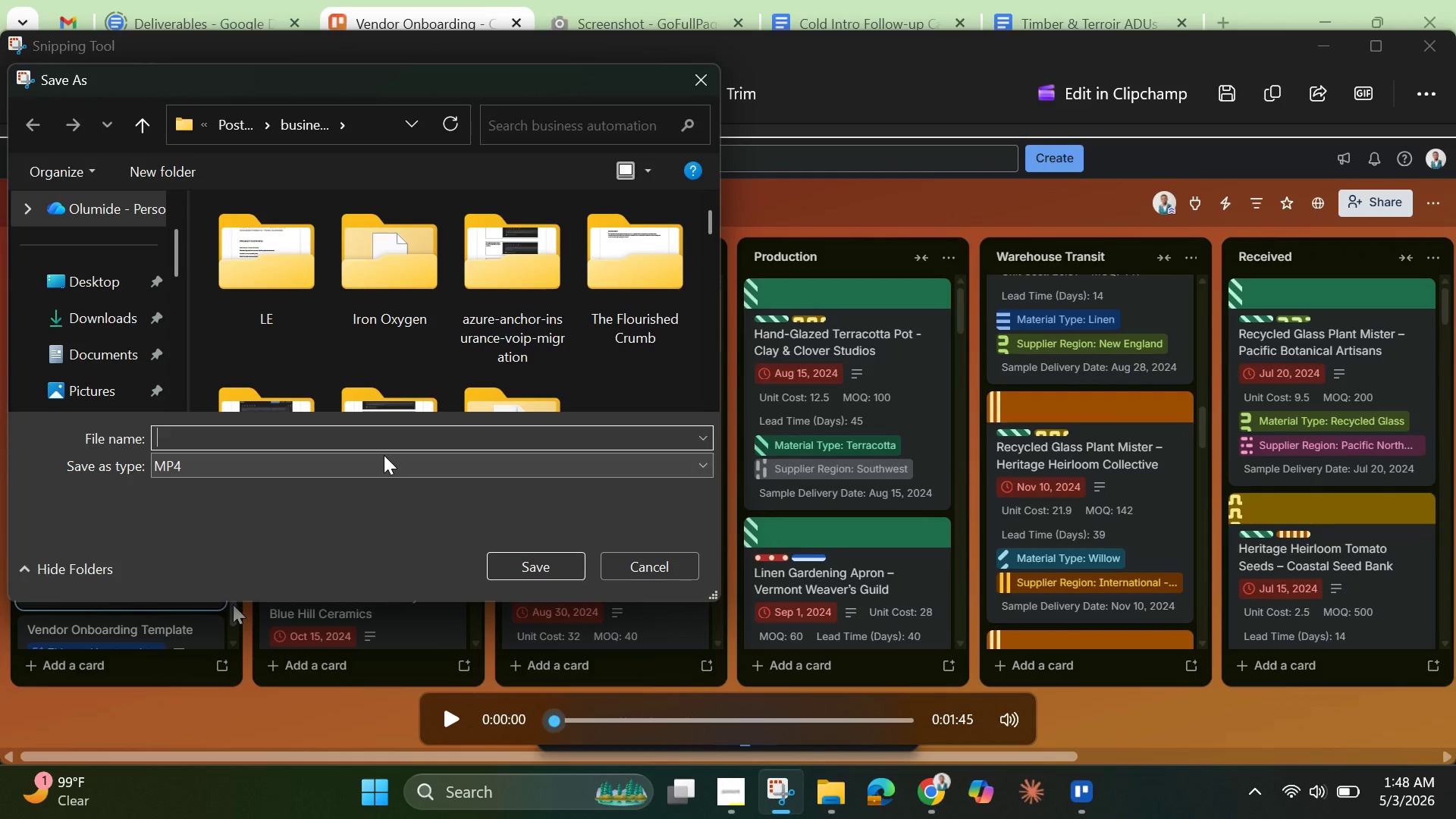 
key(Control+V)
 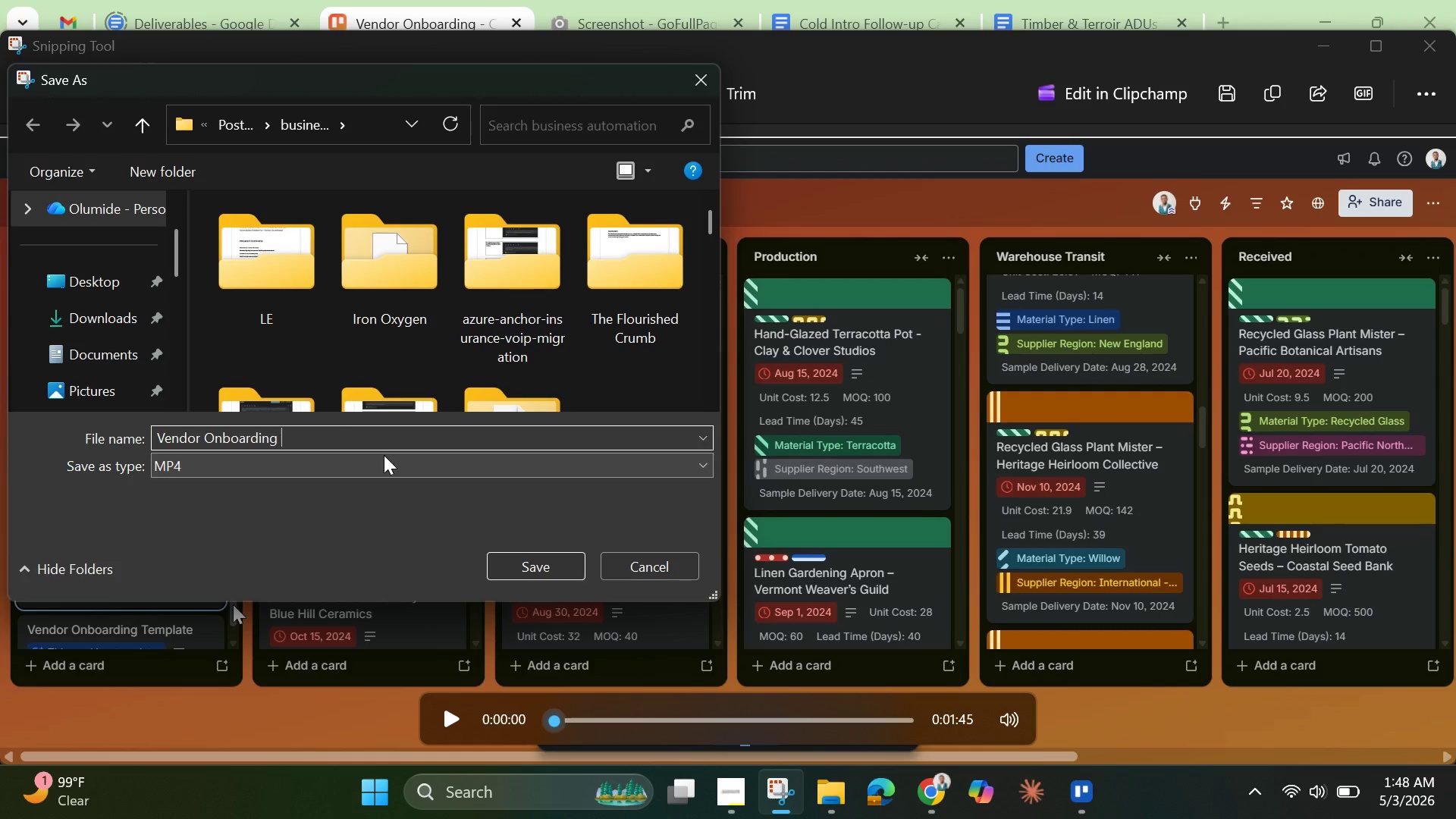 
type( Template )
 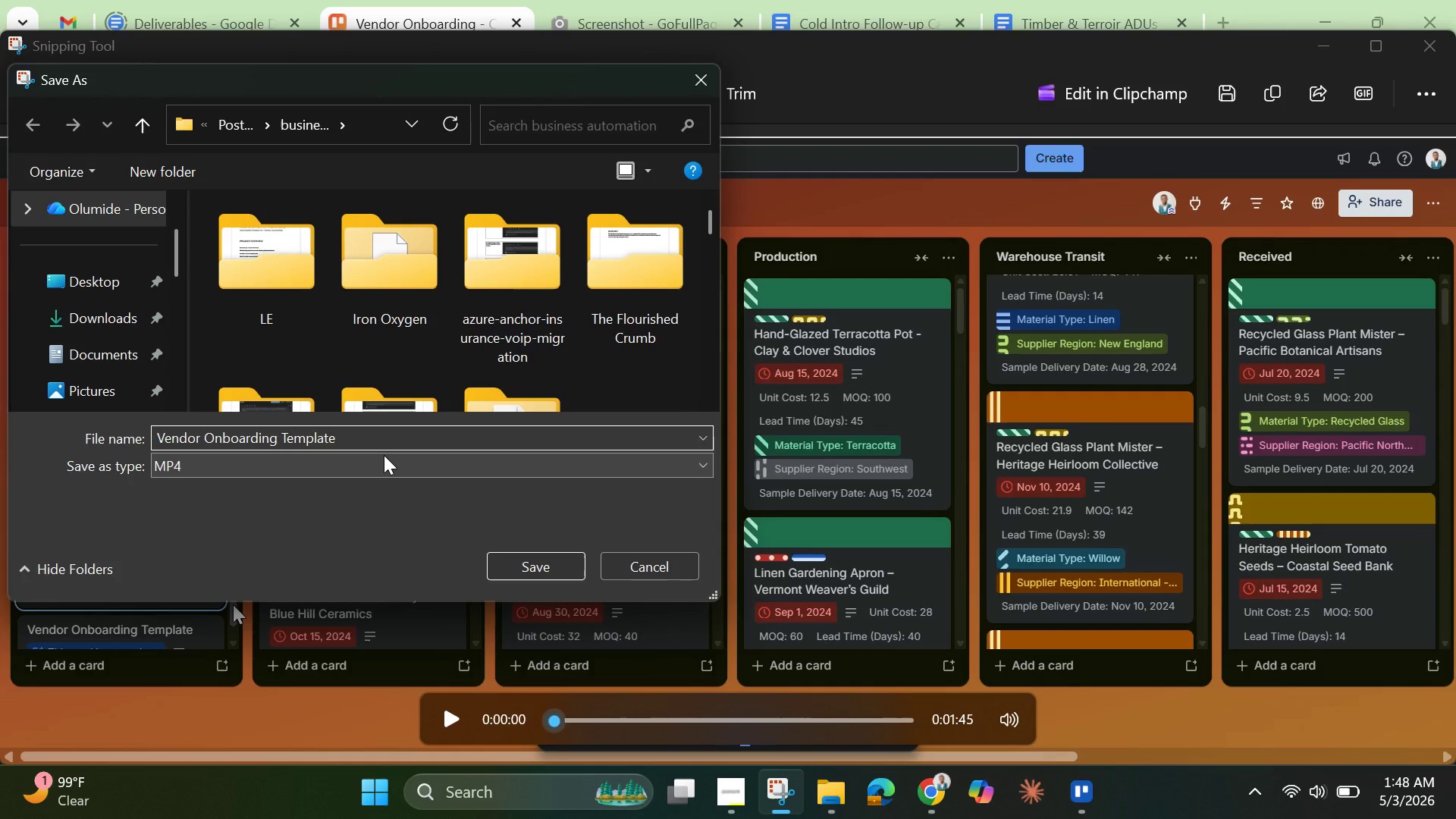 
left_click([533, 570])
 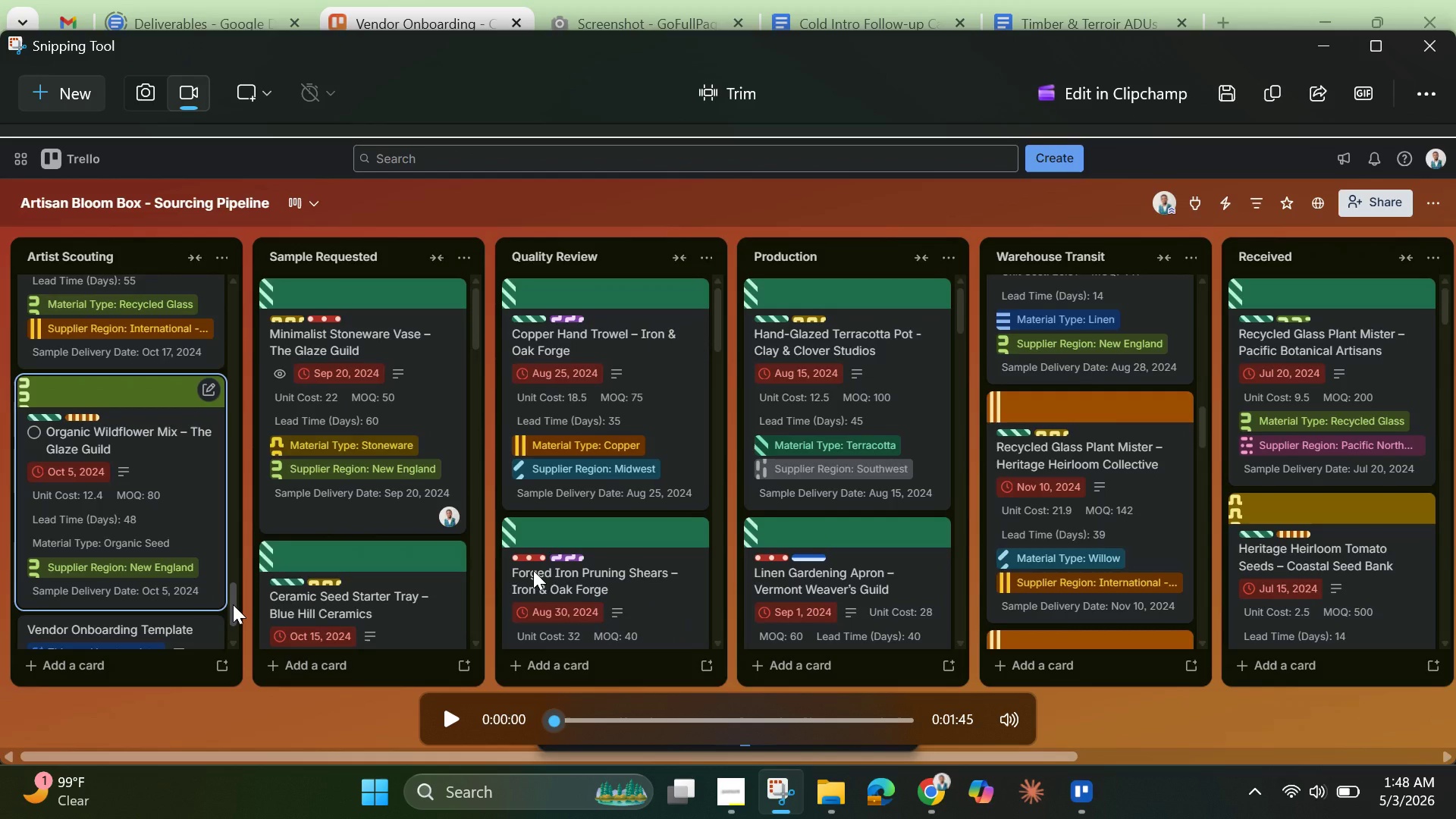 
wait(7.17)
 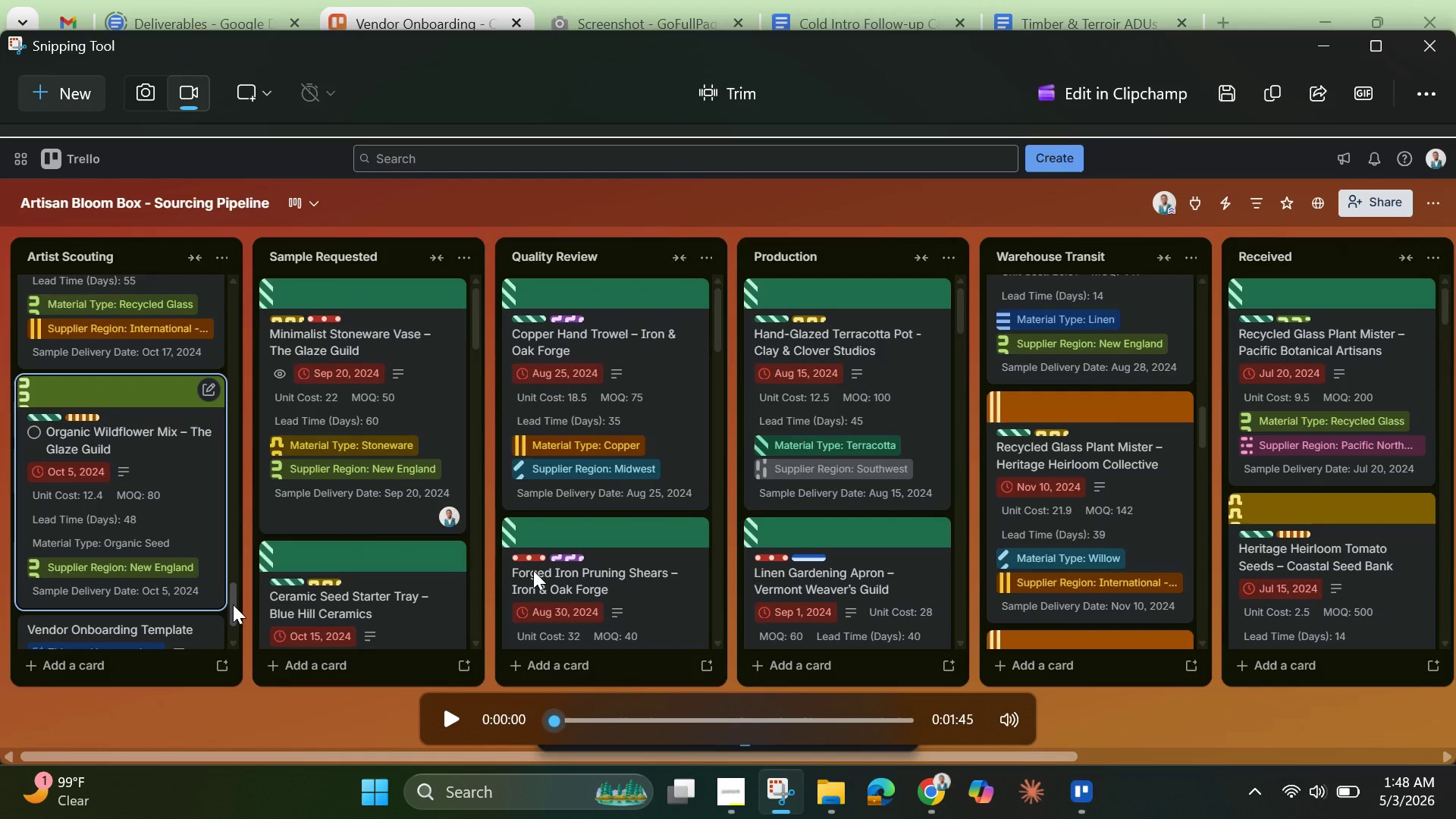 
left_click([1323, 46])
 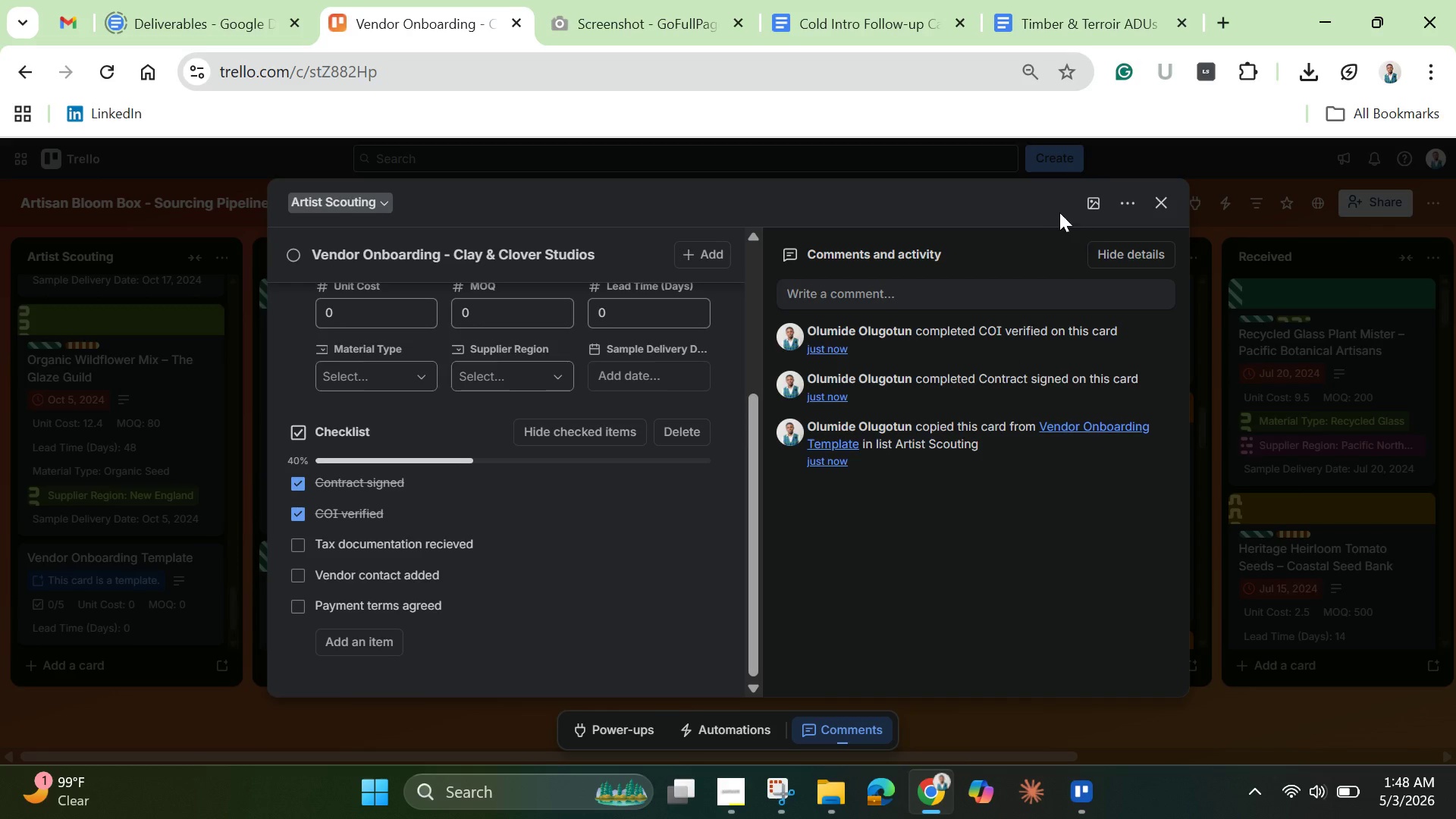 
wait(5.48)
 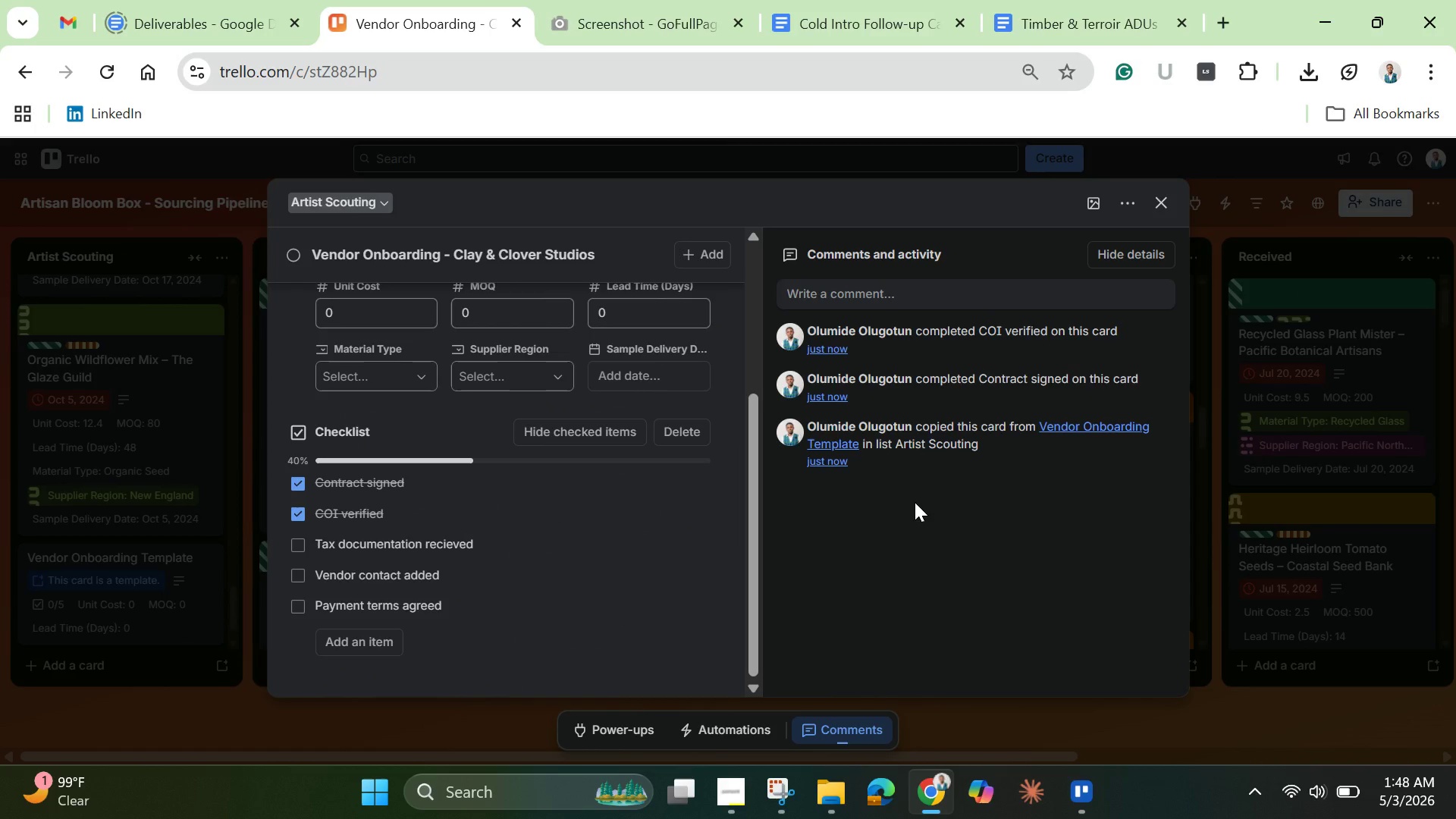 
left_click([1090, 201])
 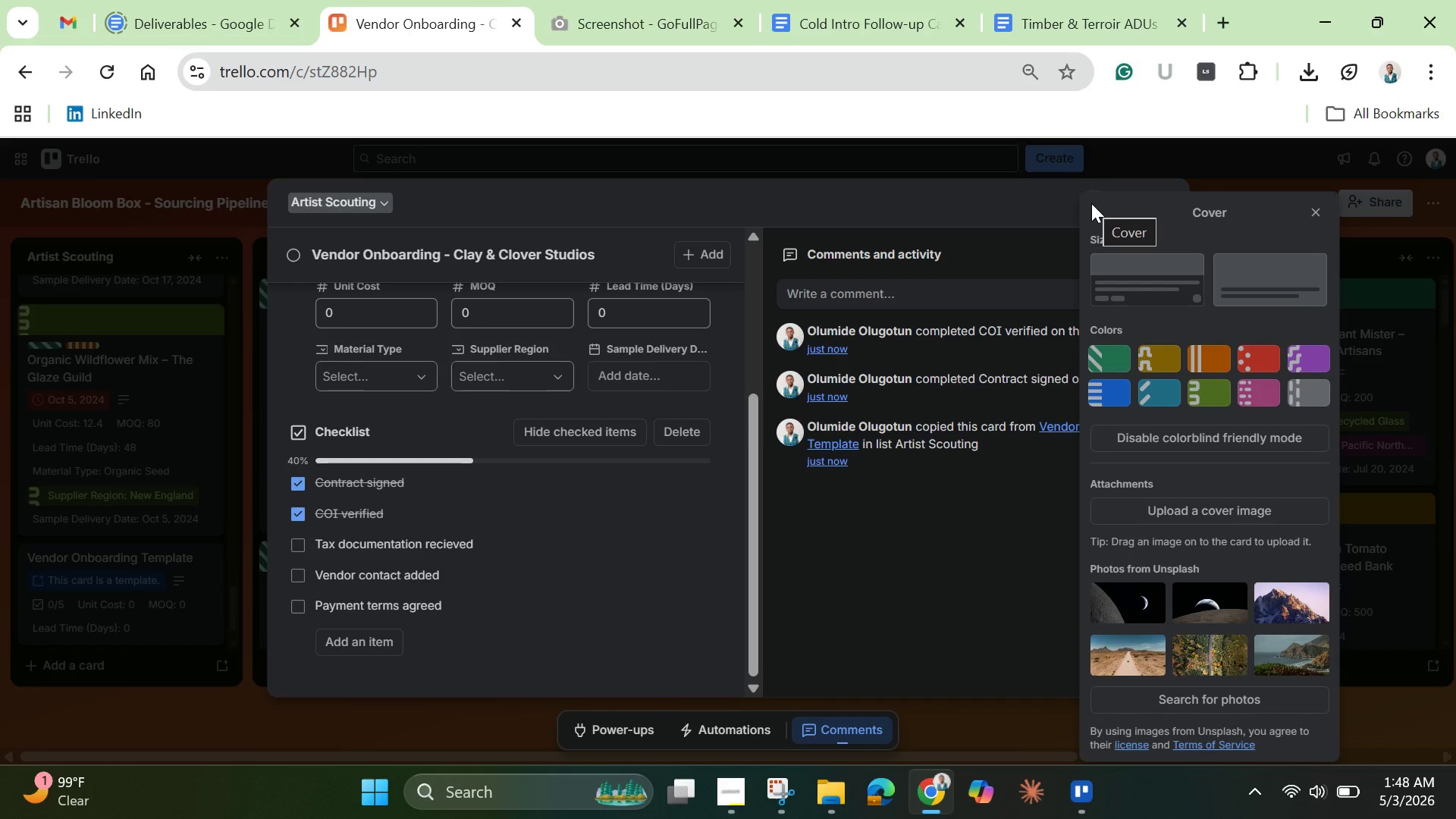 
wait(16.94)
 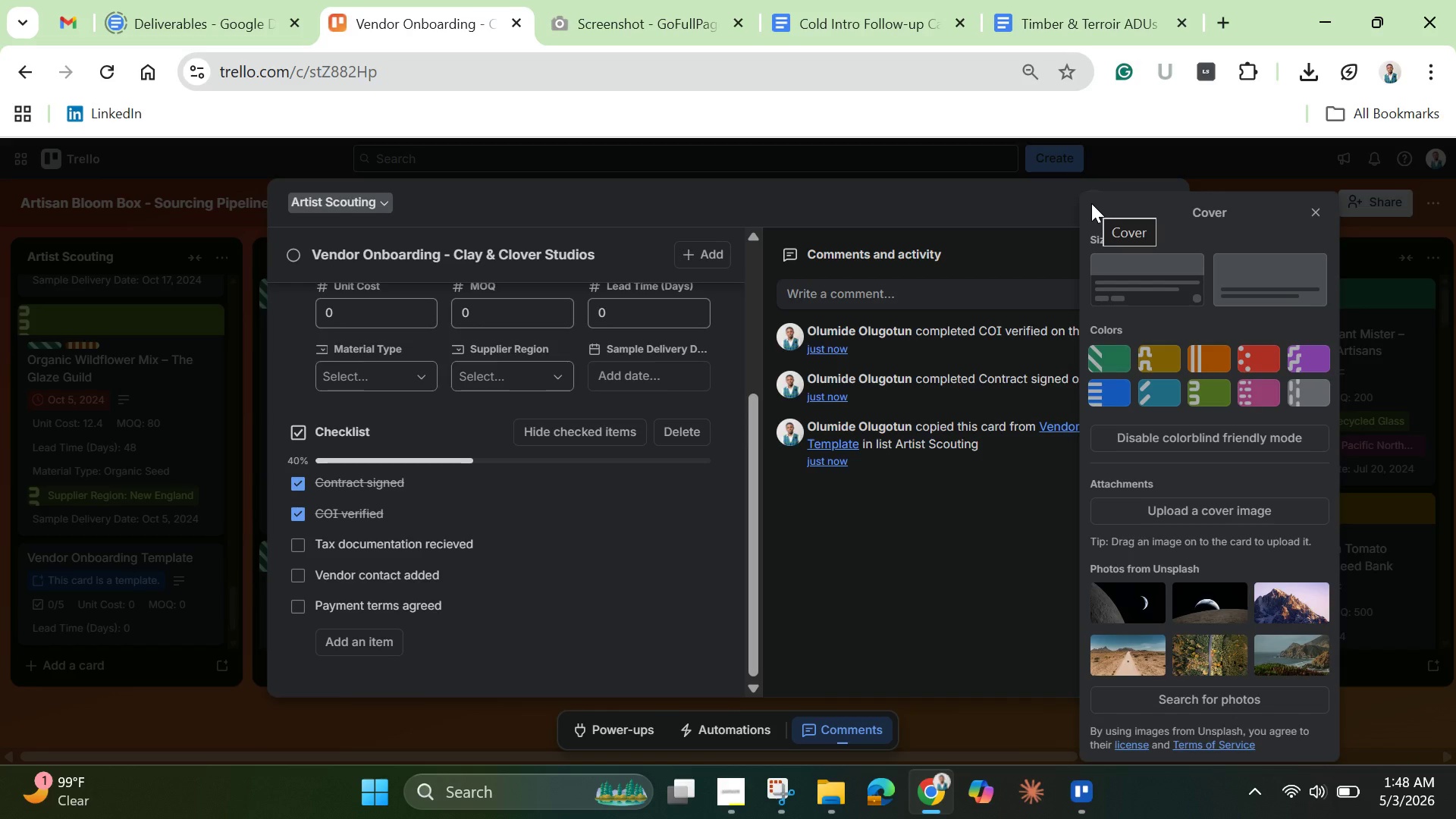 
left_click([1301, 389])
 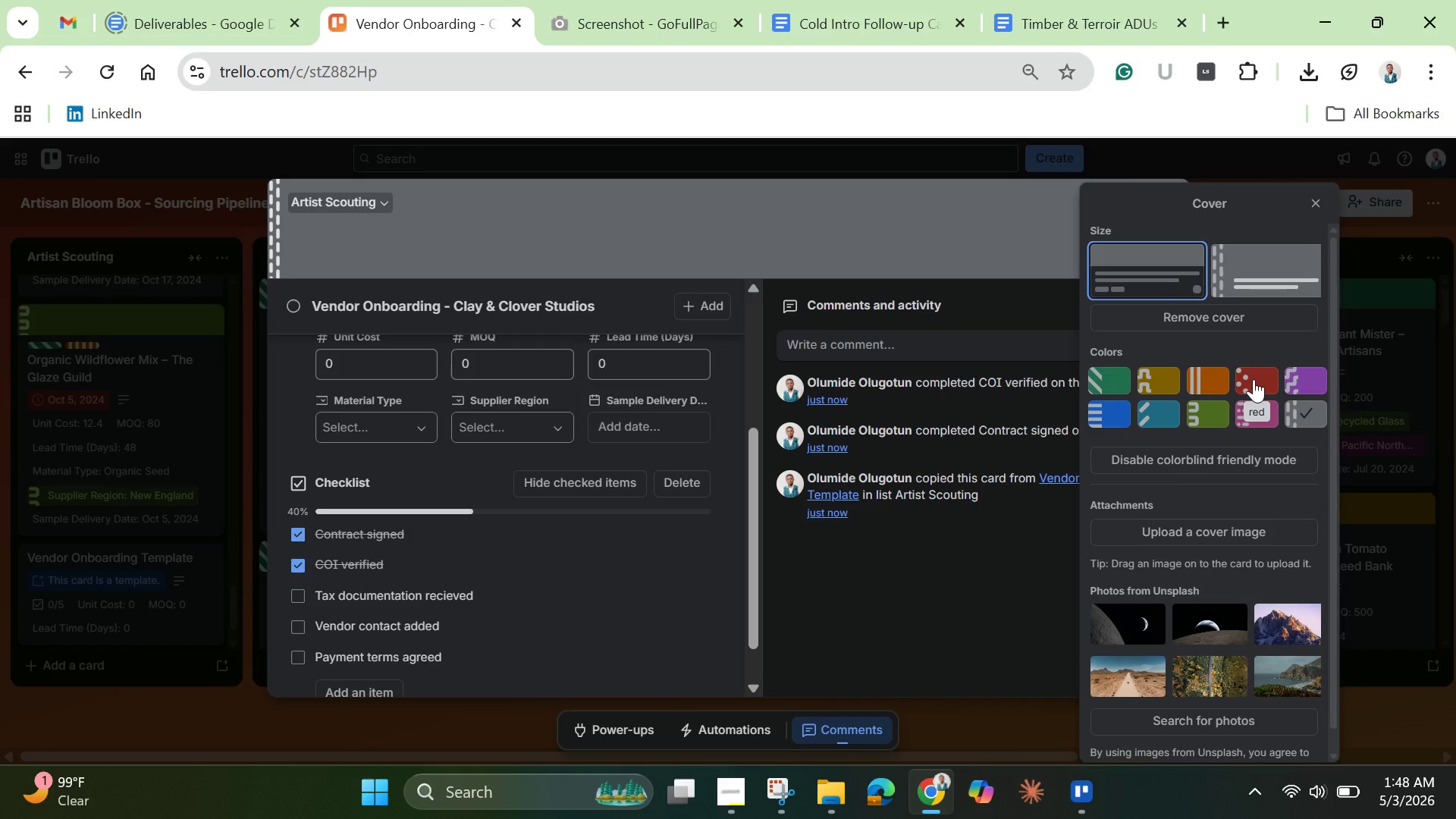 
wait(15.72)
 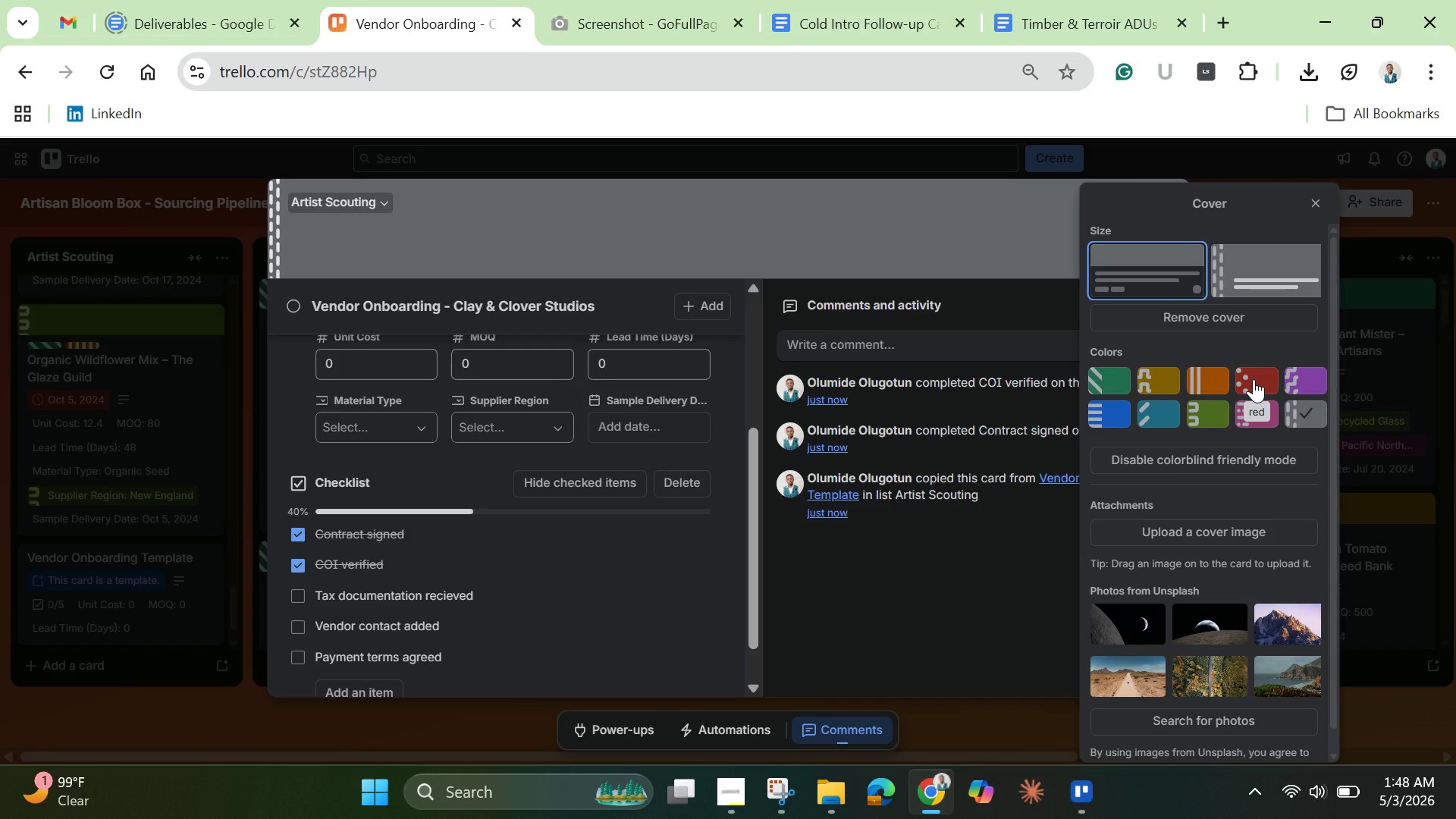 
left_click([1318, 200])
 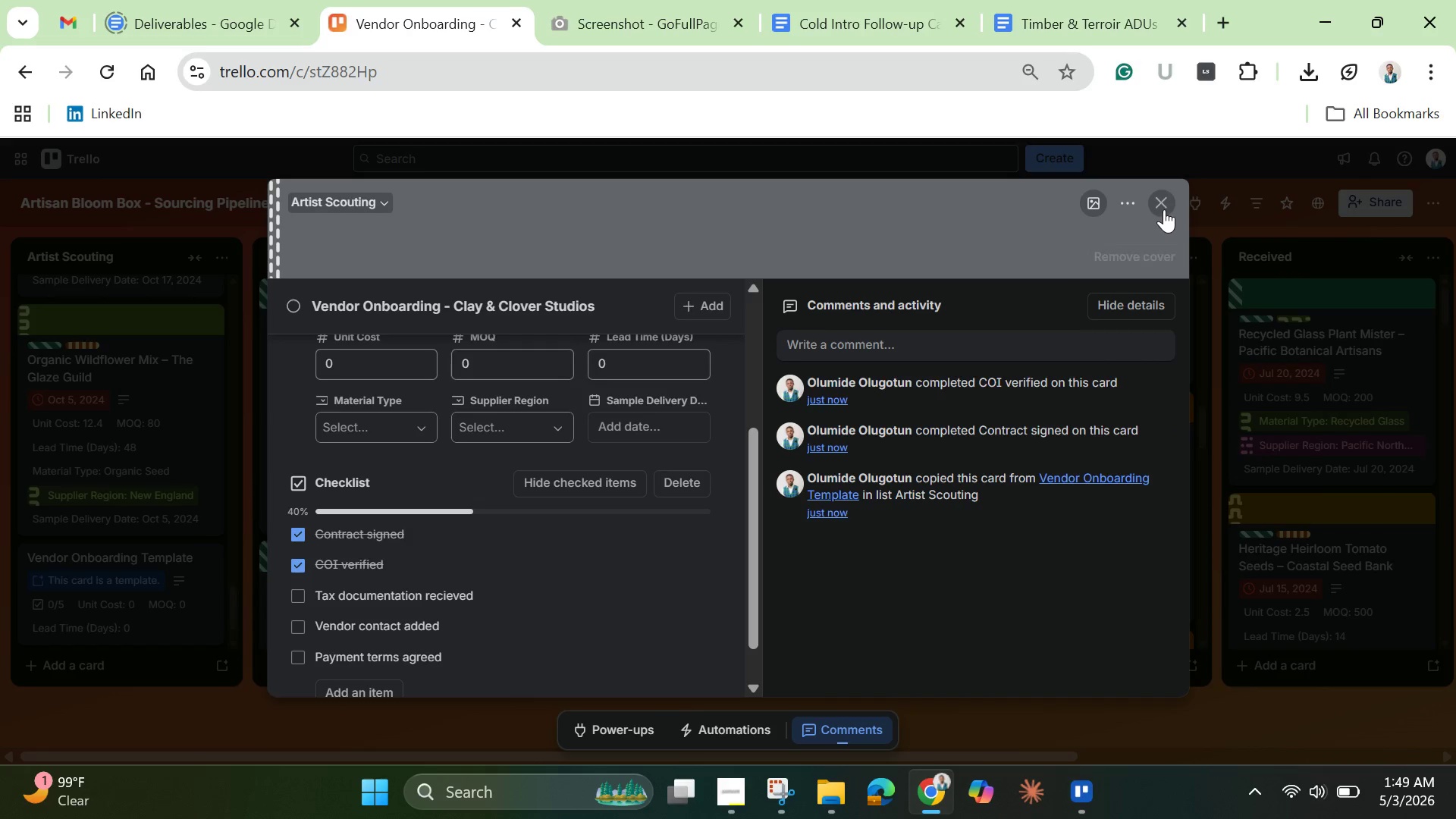 
left_click([1163, 208])
 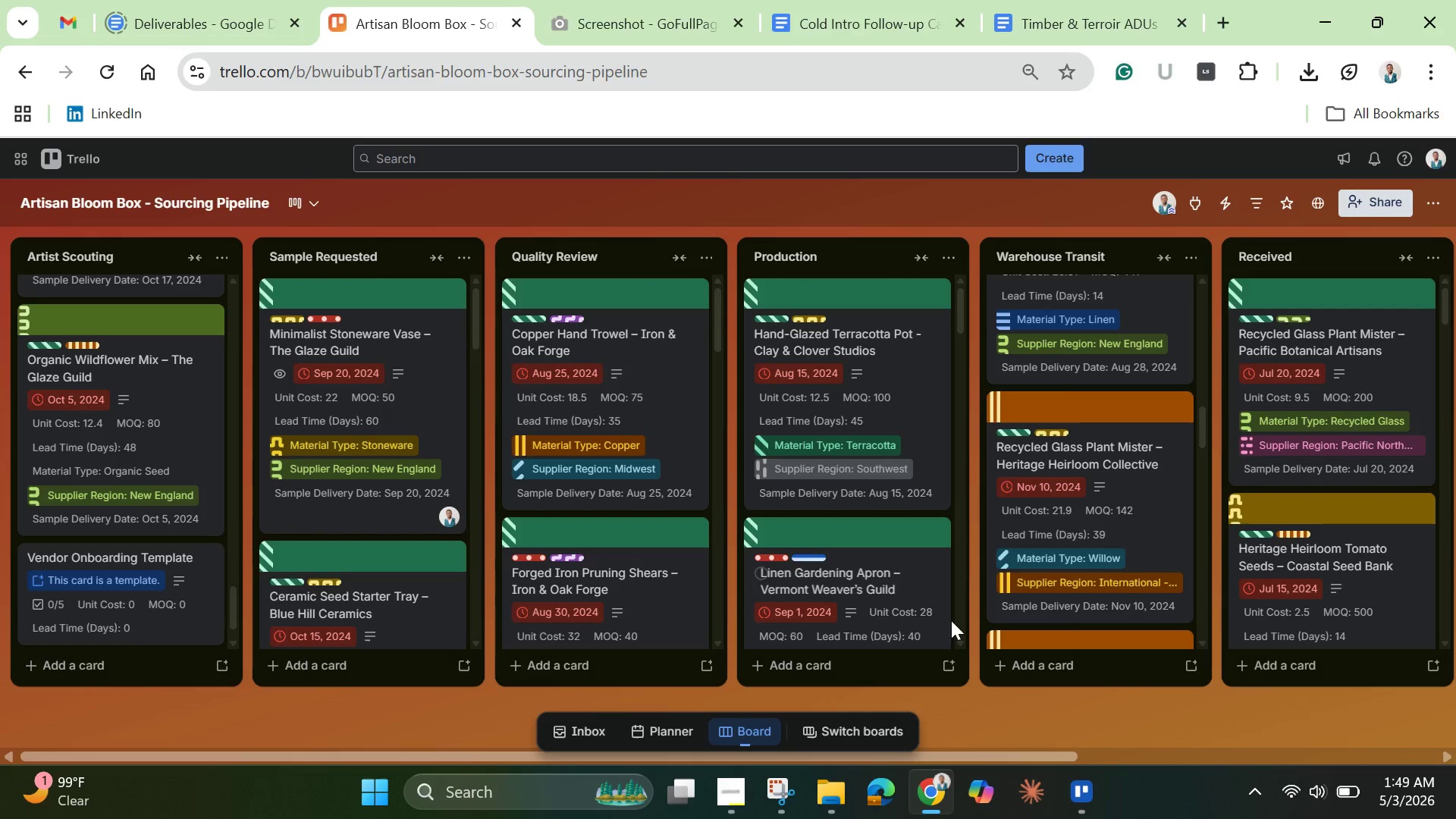 
left_click_drag(start_coordinate=[978, 756], to_coordinate=[1156, 744])
 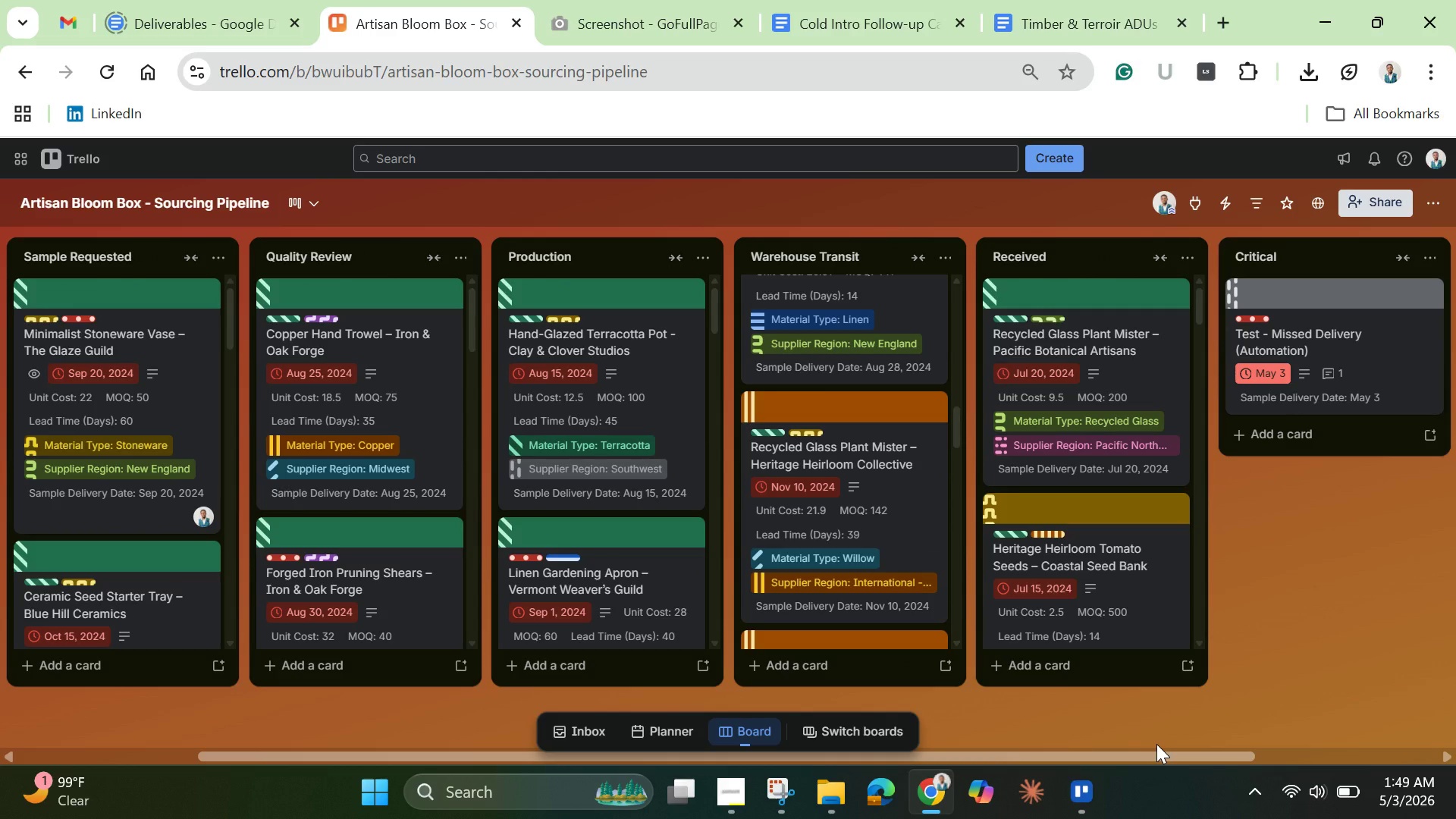 
wait(18.64)
 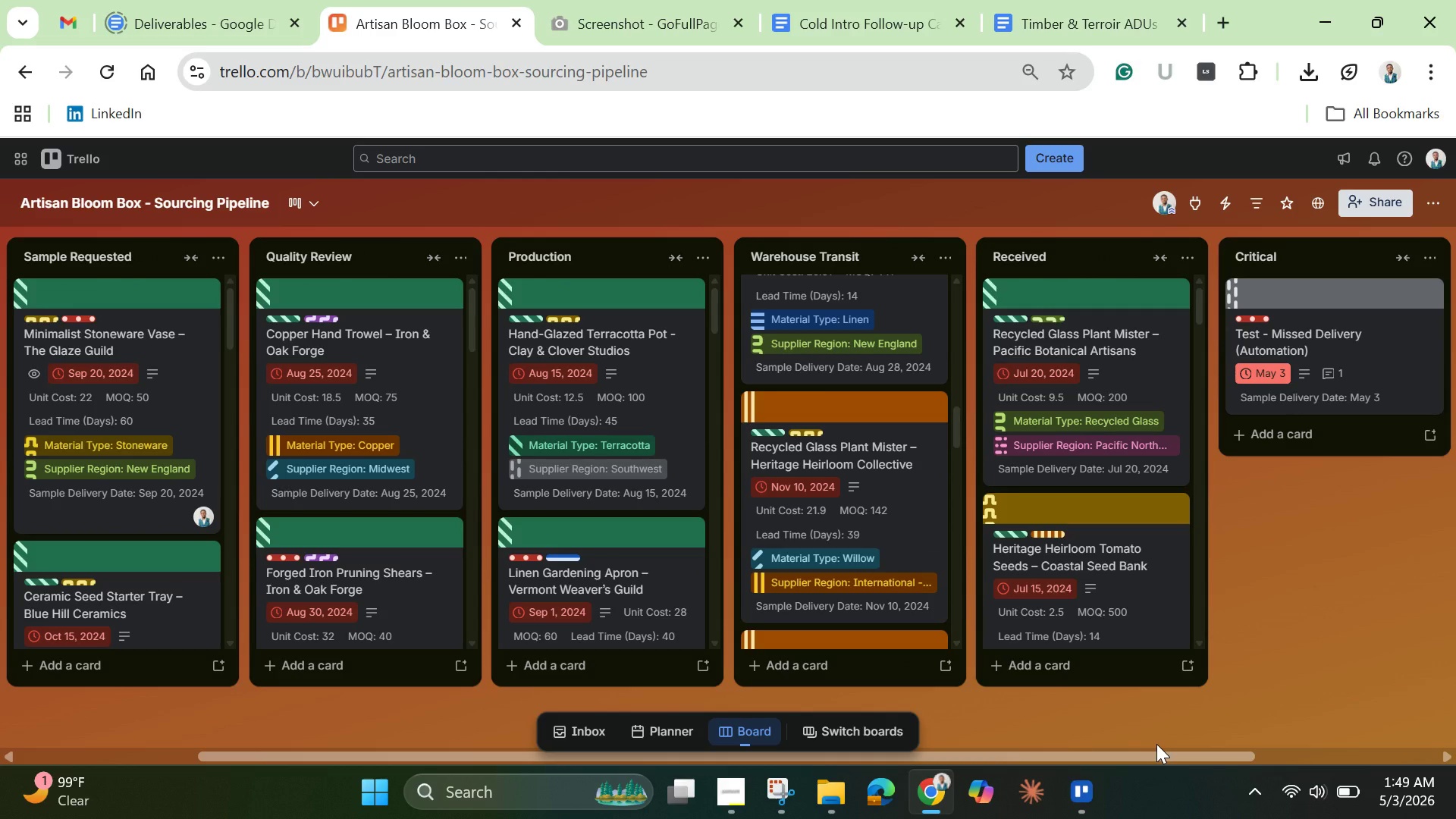 
left_click([1395, 370])
 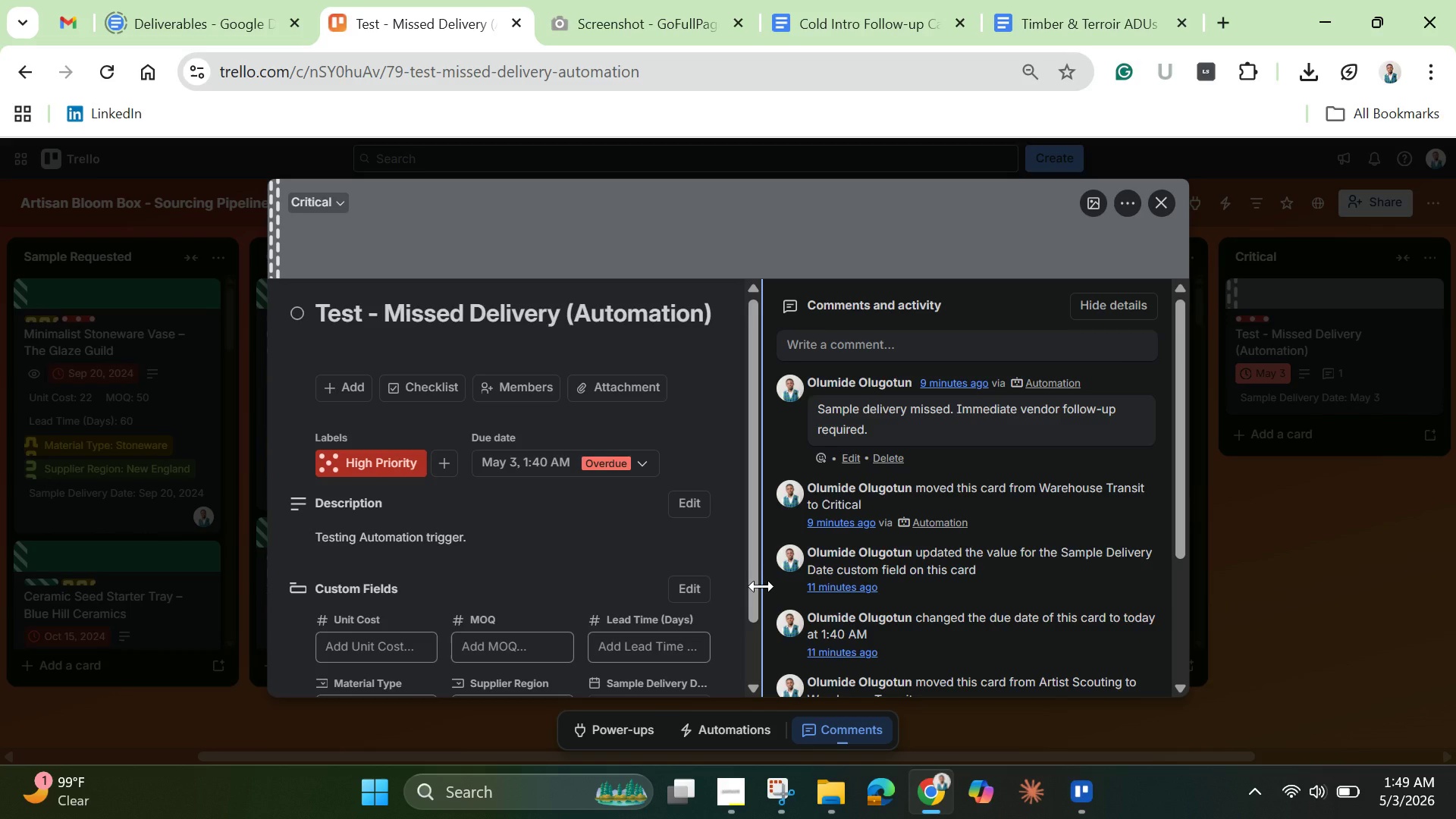 
wait(12.69)
 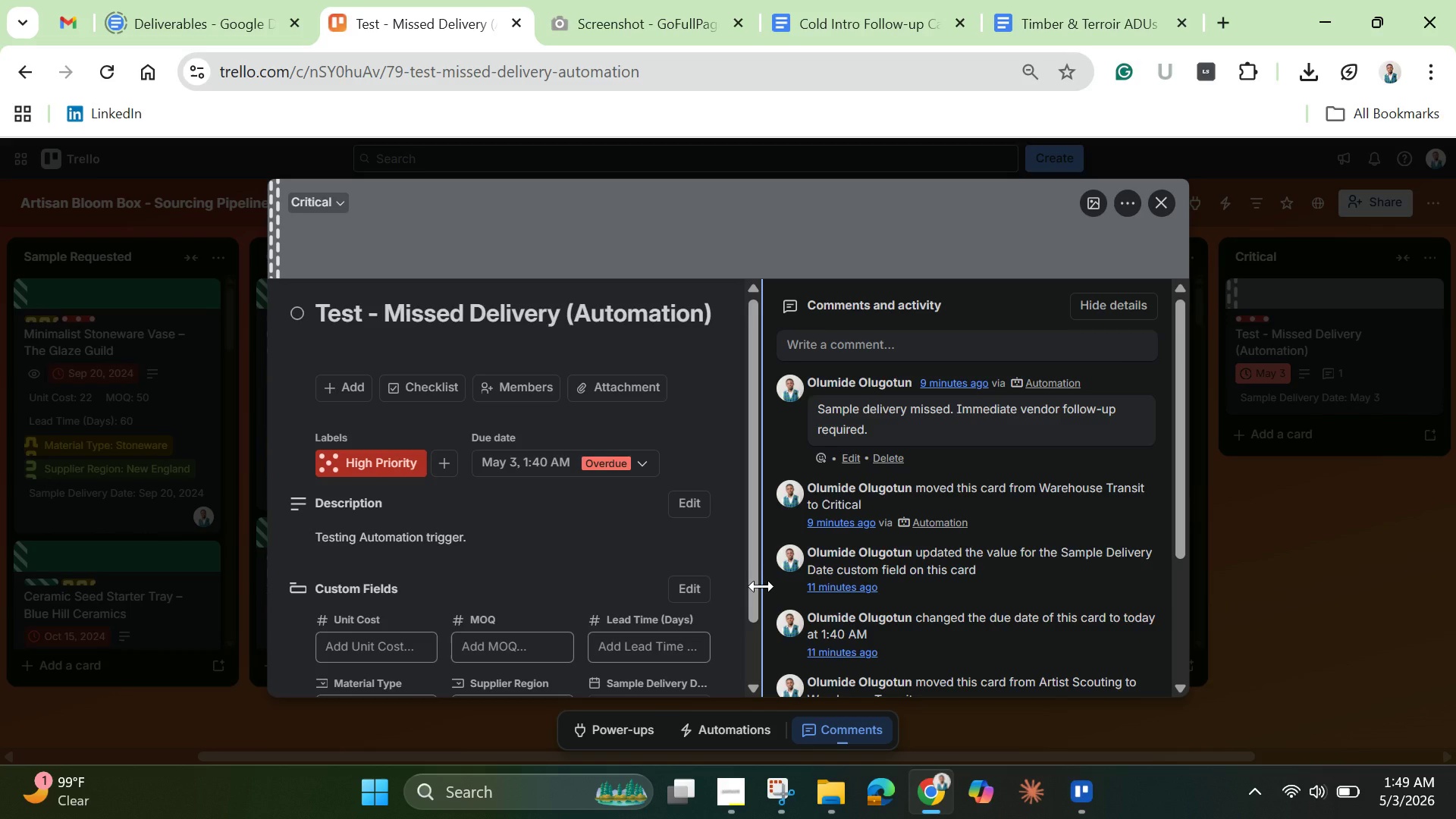 
left_click_drag(start_coordinate=[752, 567], to_coordinate=[758, 644])
 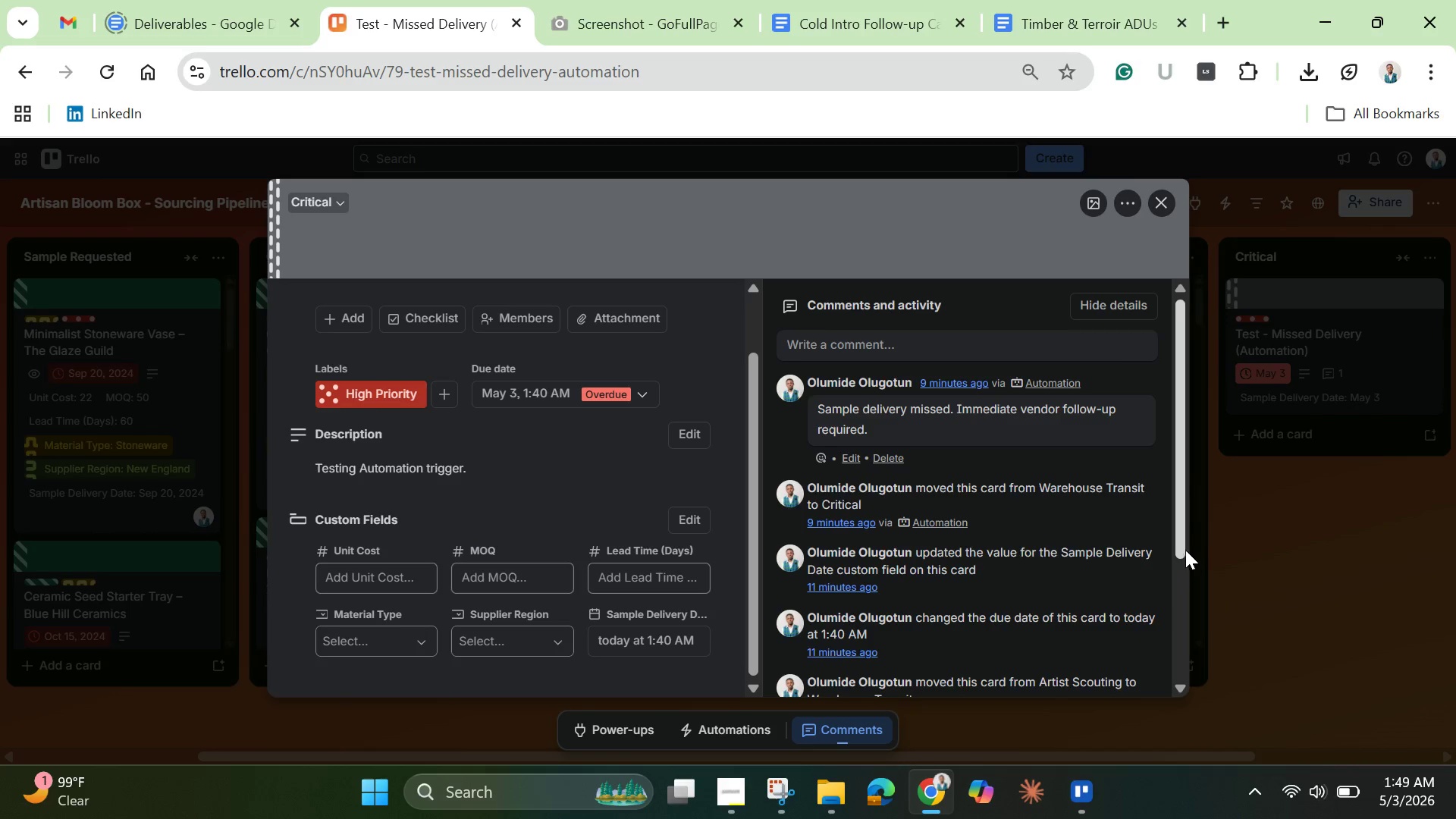 
left_click_drag(start_coordinate=[1181, 545], to_coordinate=[1173, 491])
 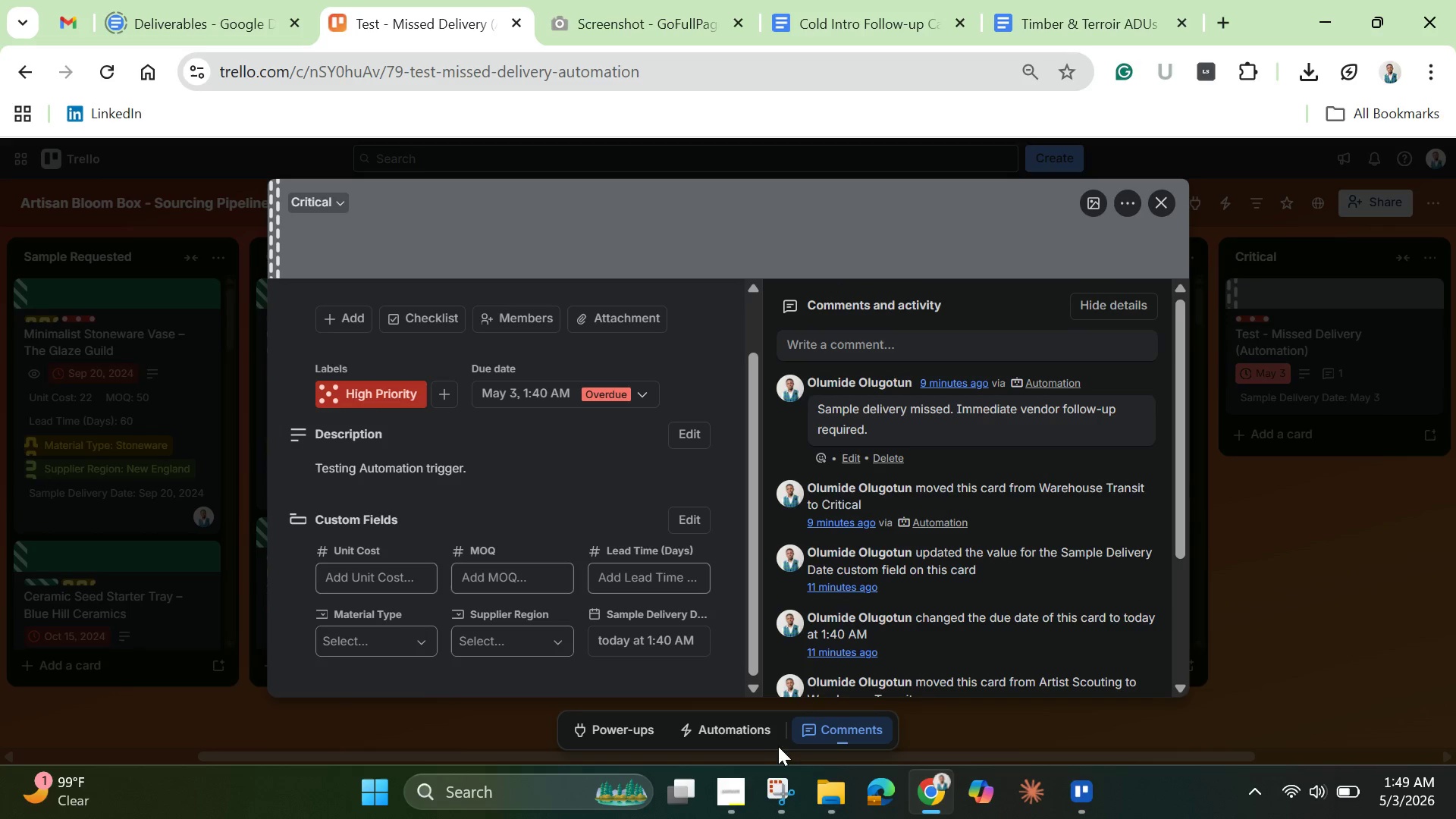 
mouse_move([758, 772])
 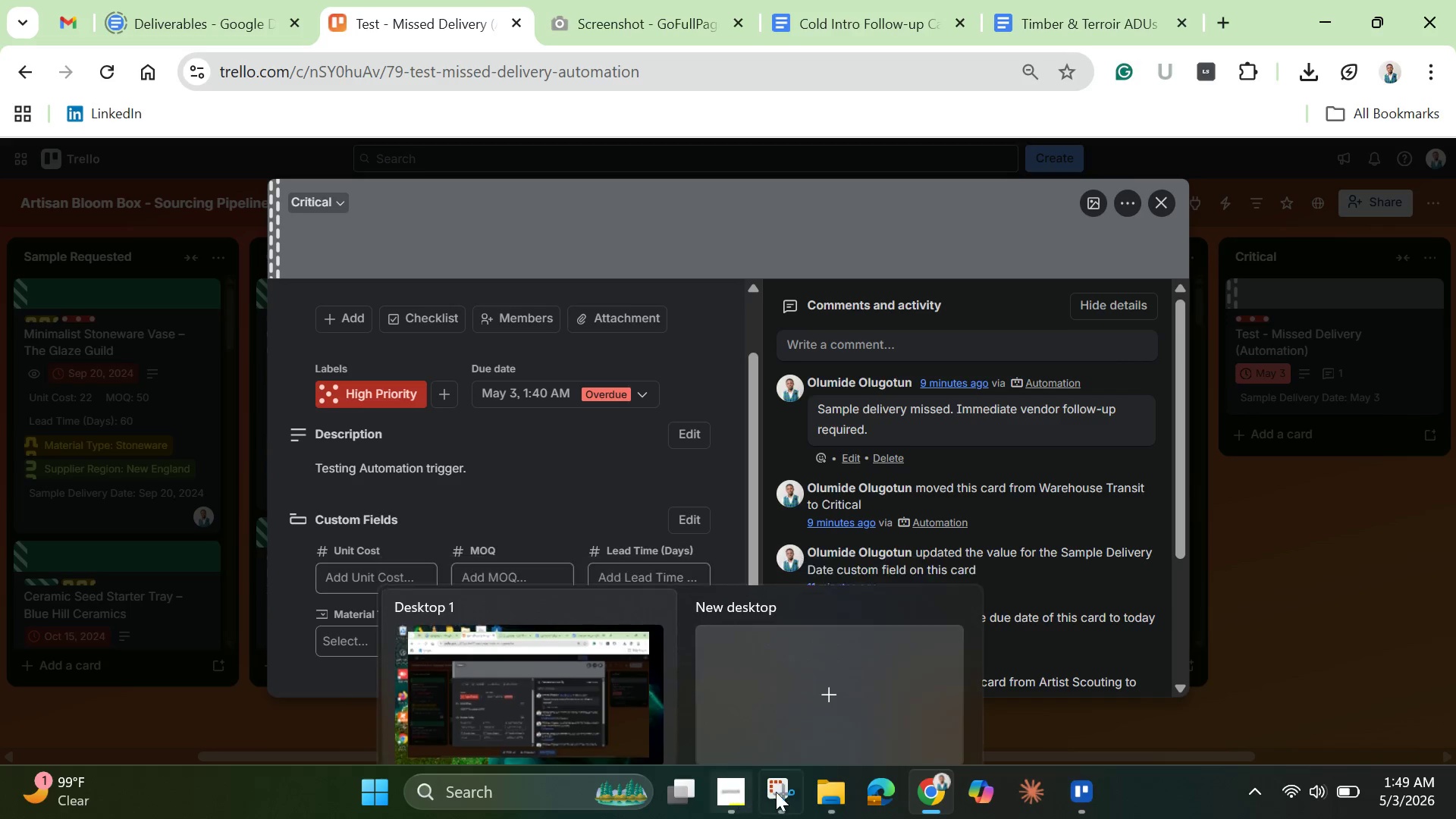 
left_click([780, 792])
 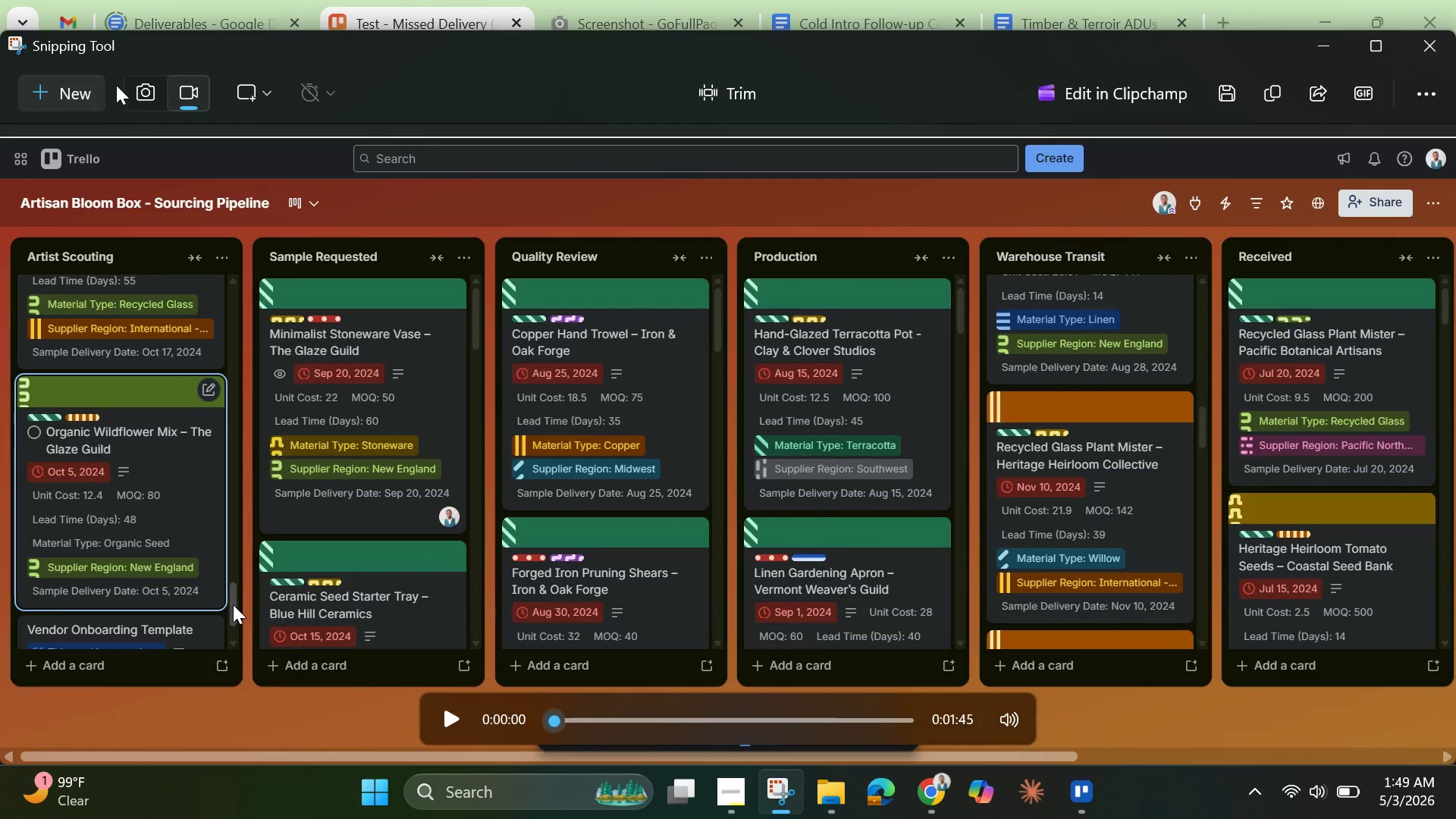 
left_click([140, 91])
 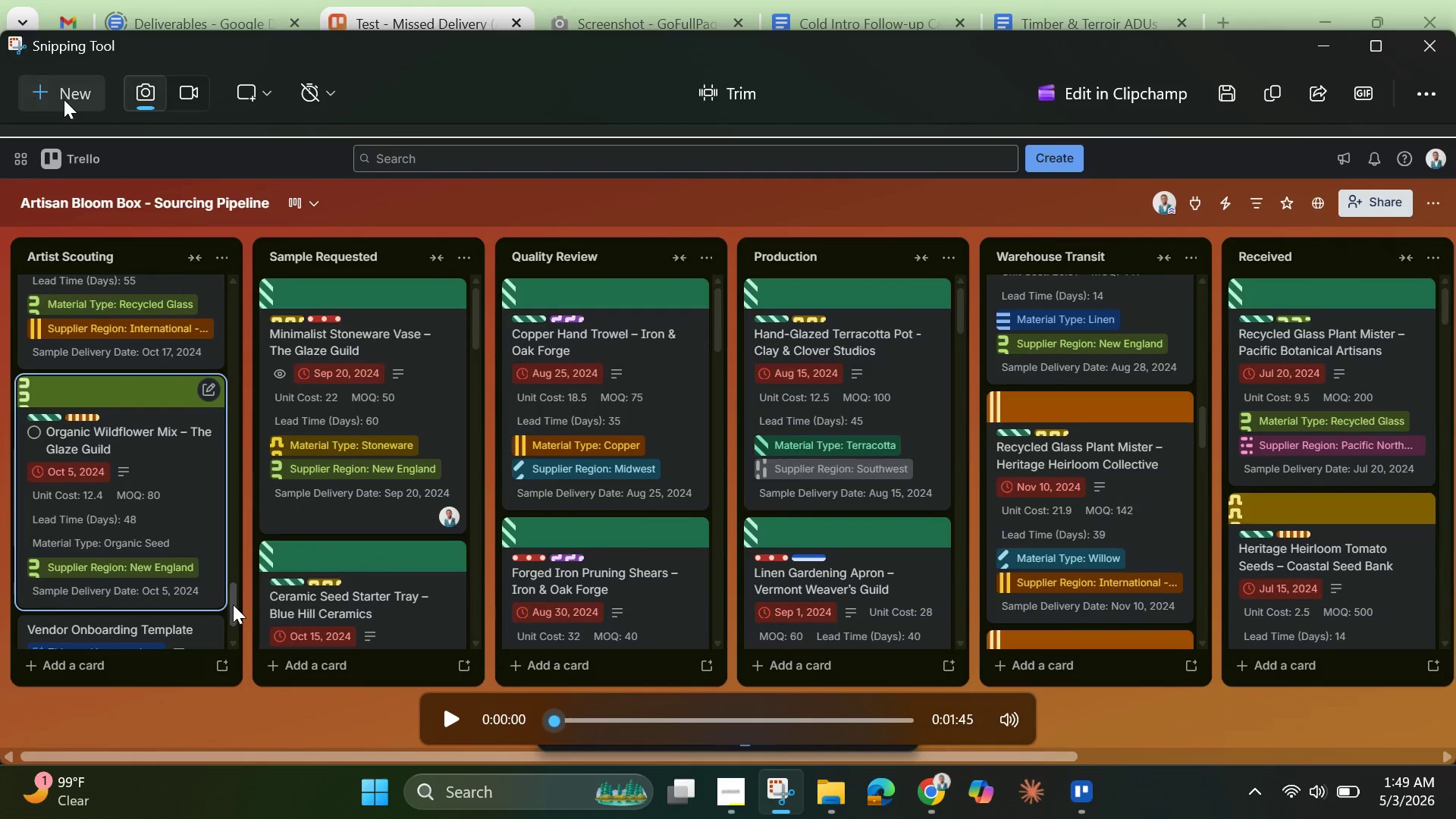 
left_click([64, 99])
 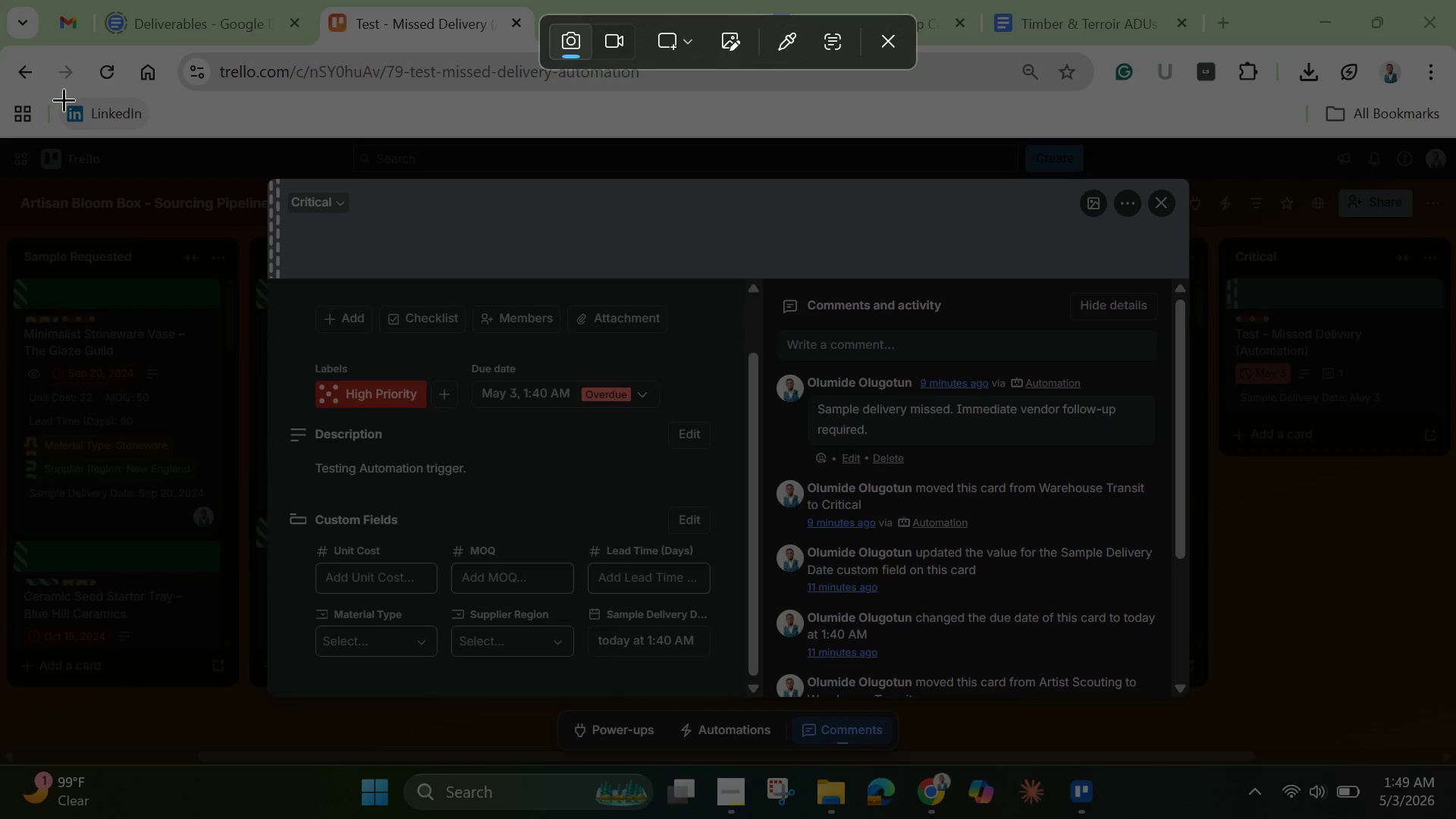 
wait(13.55)
 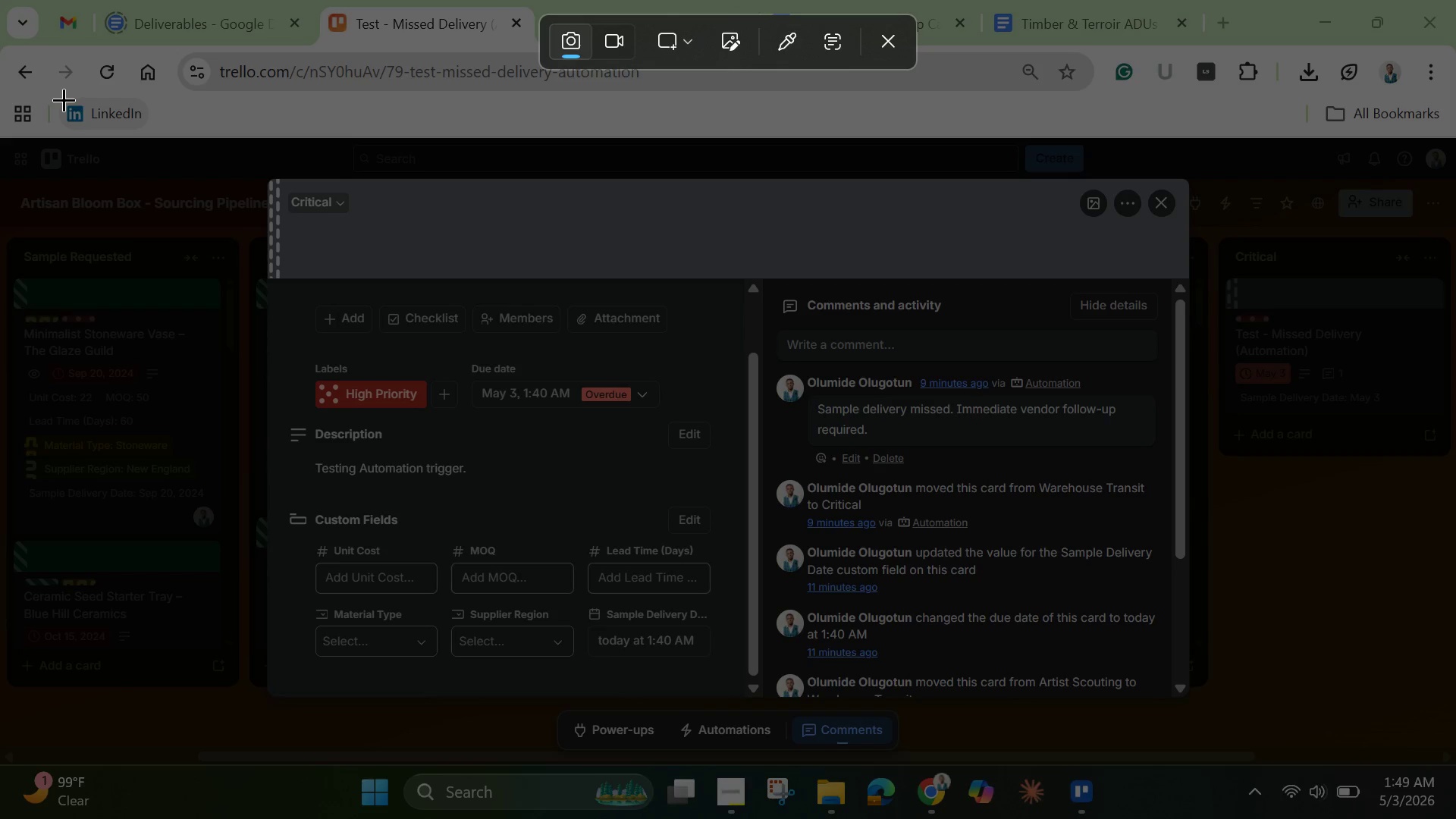 
left_click_drag(start_coordinate=[263, 179], to_coordinate=[1191, 708])
 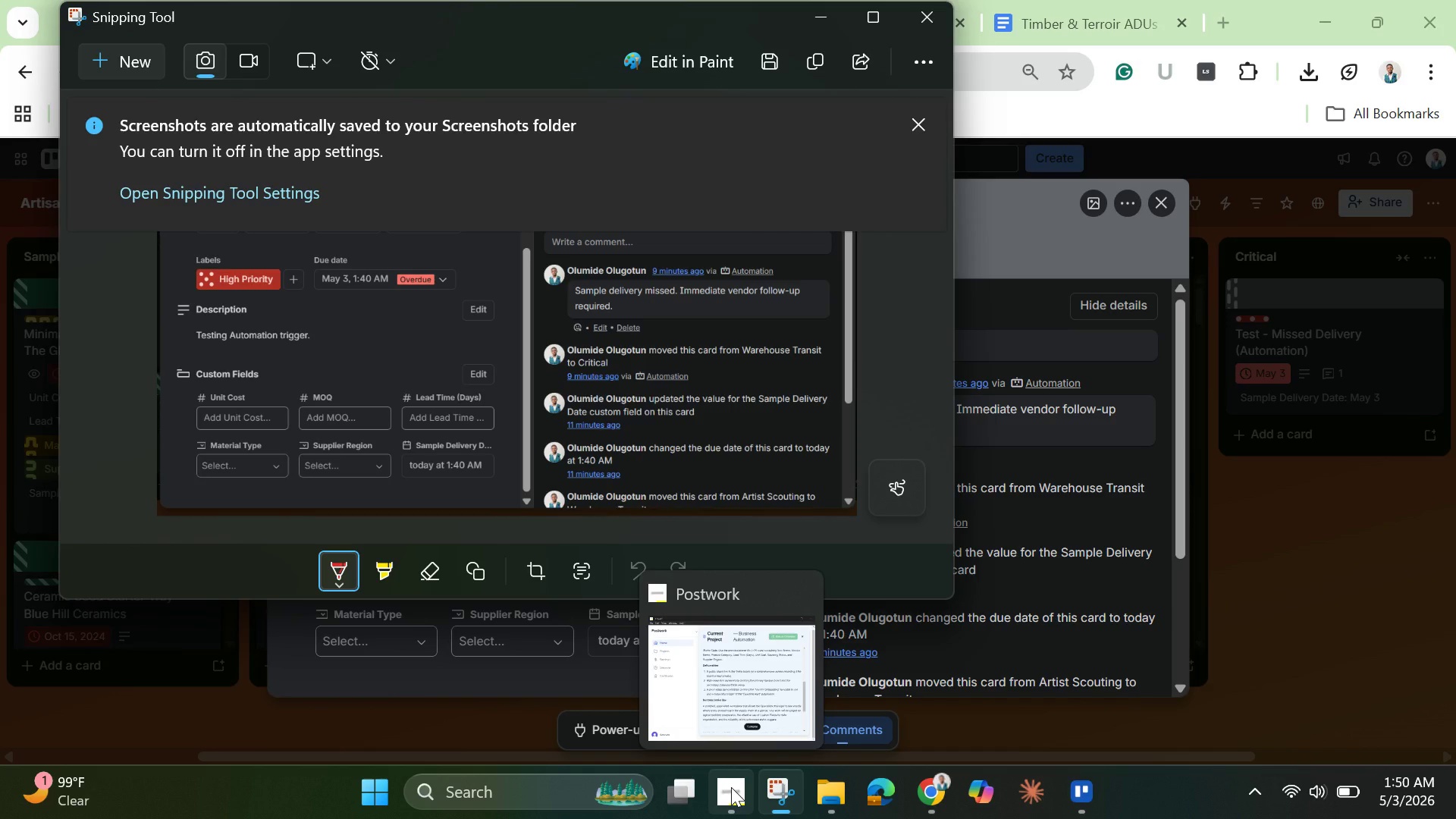 
wait(6.91)
 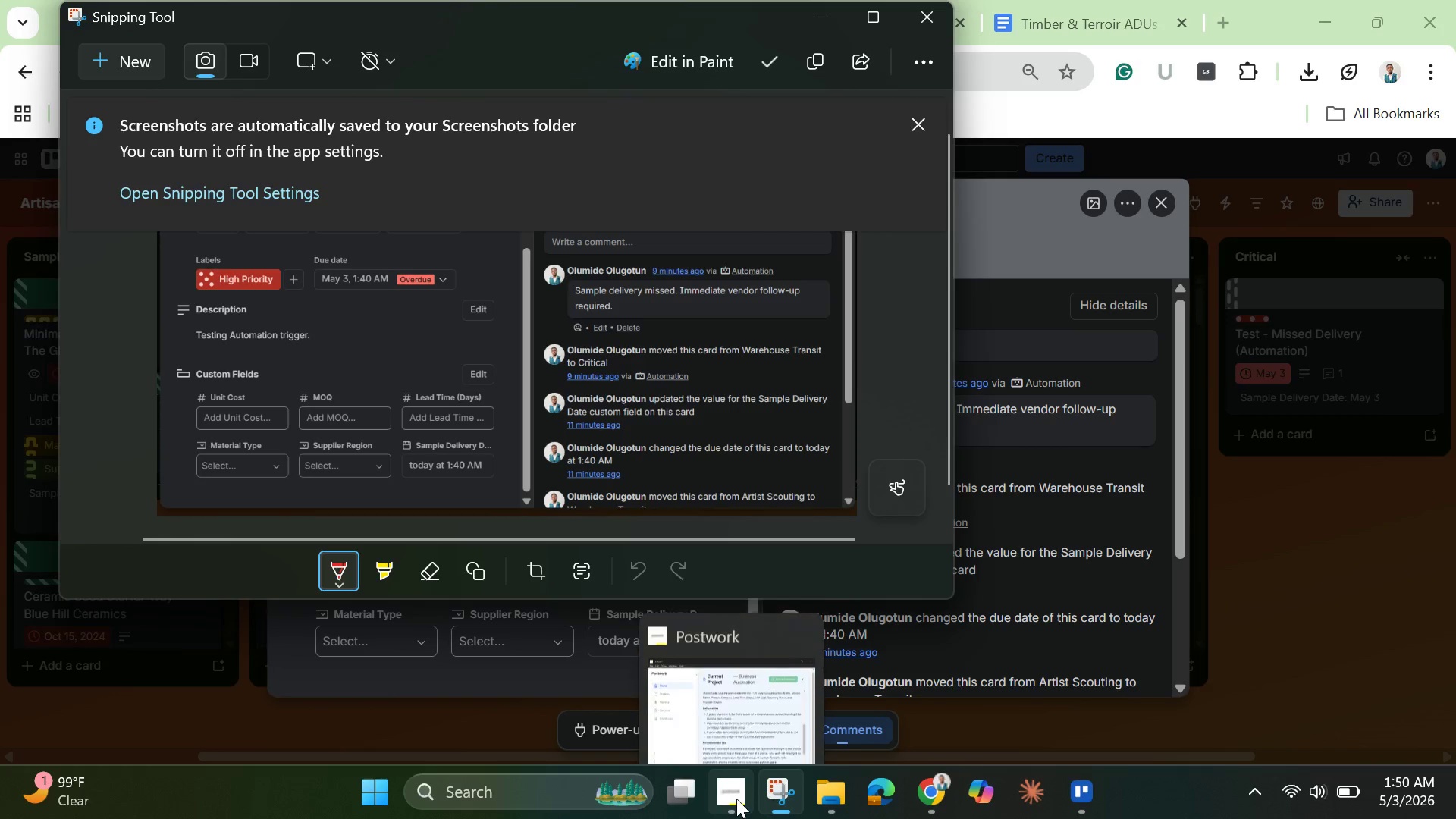 
left_click([731, 787])